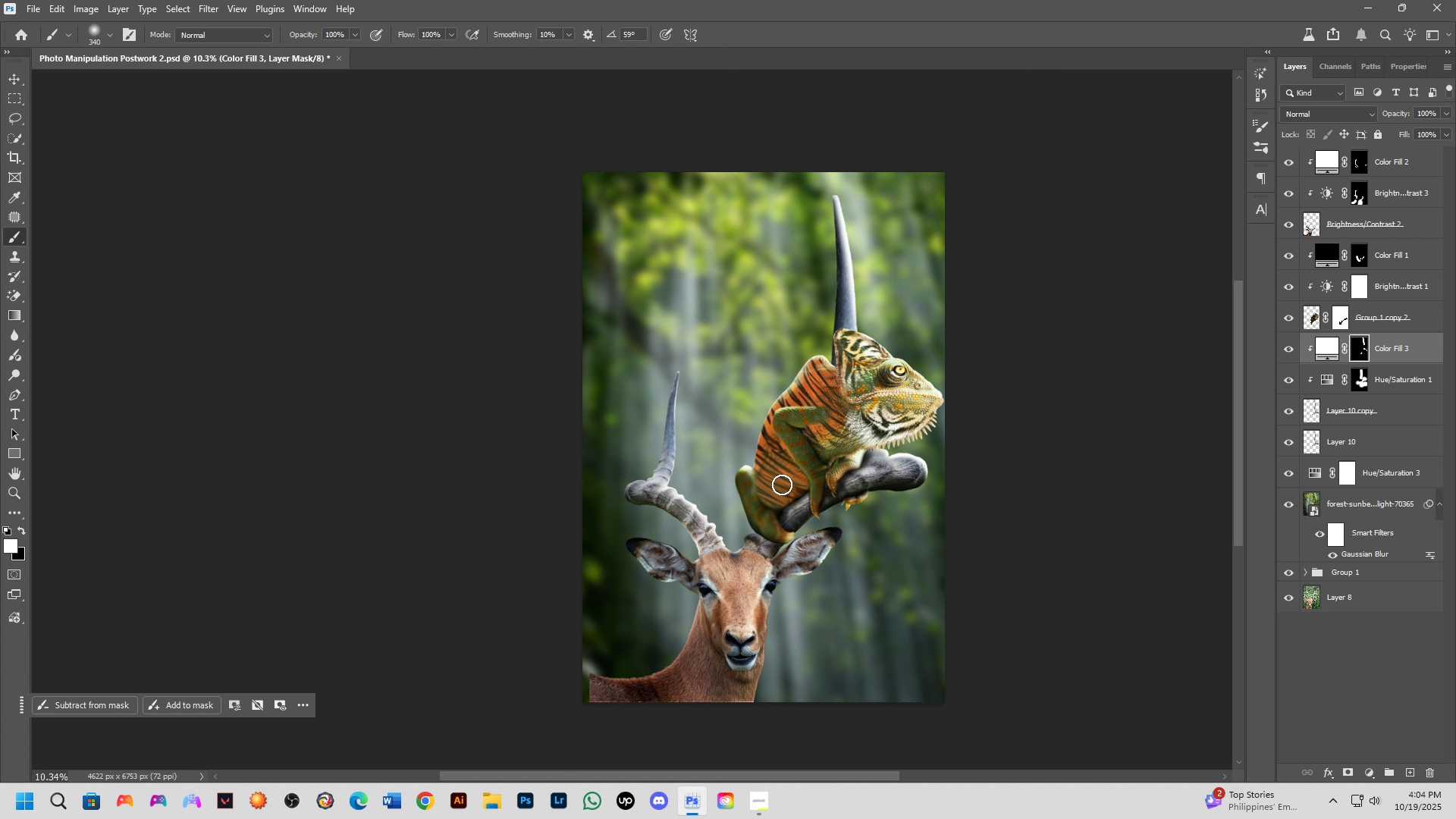 
left_click_drag(start_coordinate=[737, 542], to_coordinate=[733, 537])